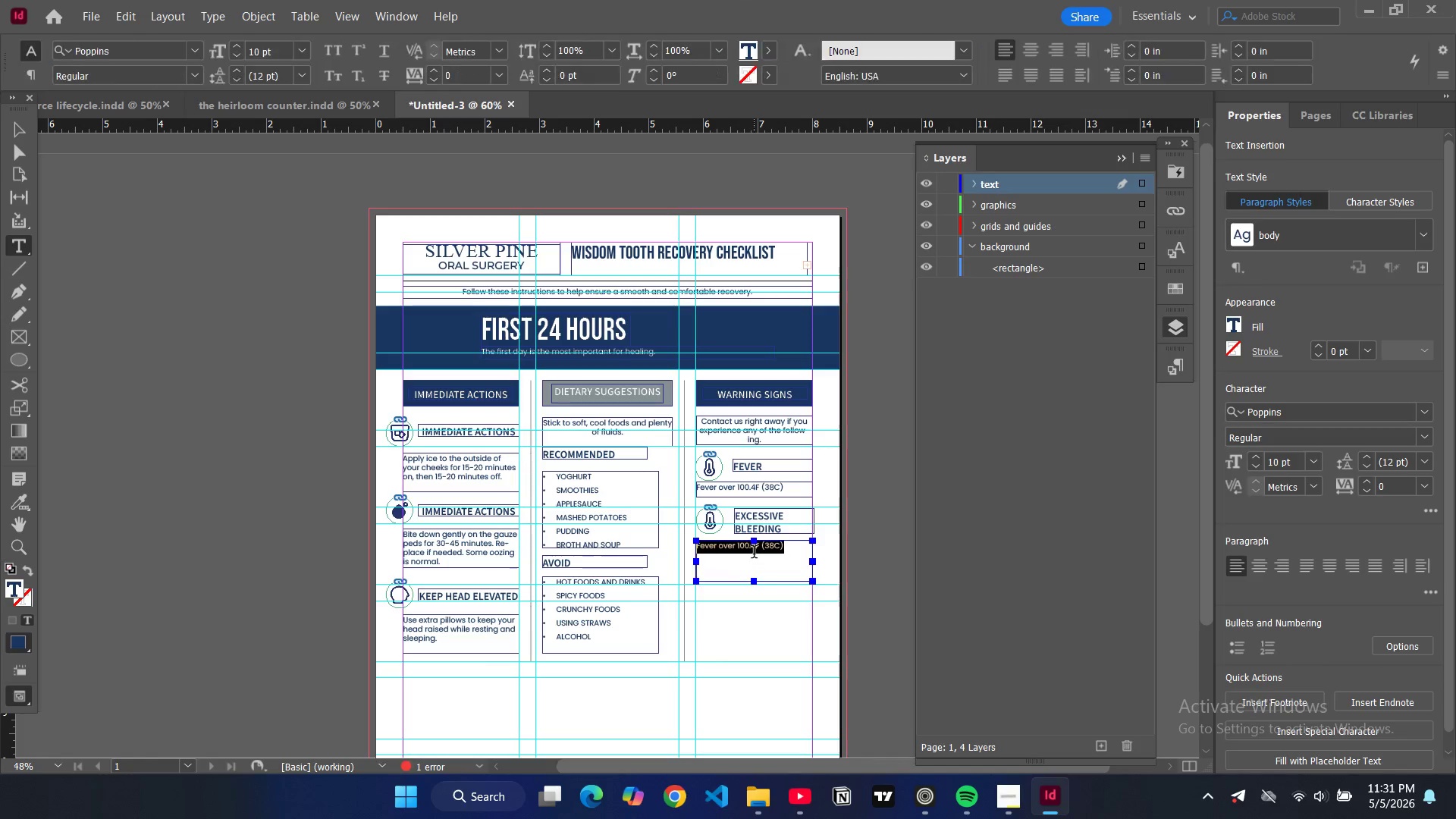 
key(Control+A)
 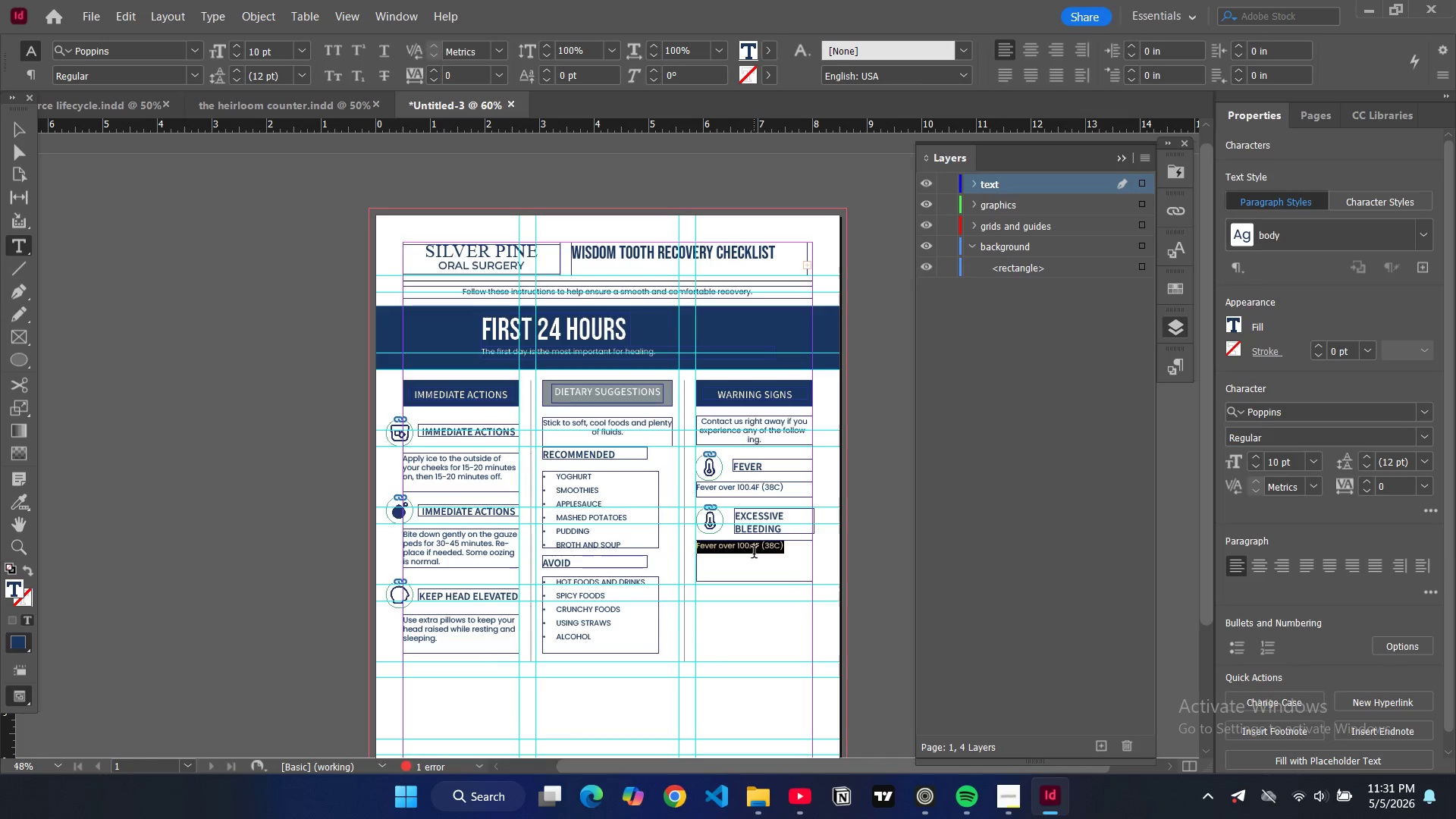 
type(Bleed)
key(Backspace)
key(Backspace)
key(Backspace)
key(Backspace)
type(LEEDING THAT SOAKS THROUGH GAUZE PADS CONTINUES)
 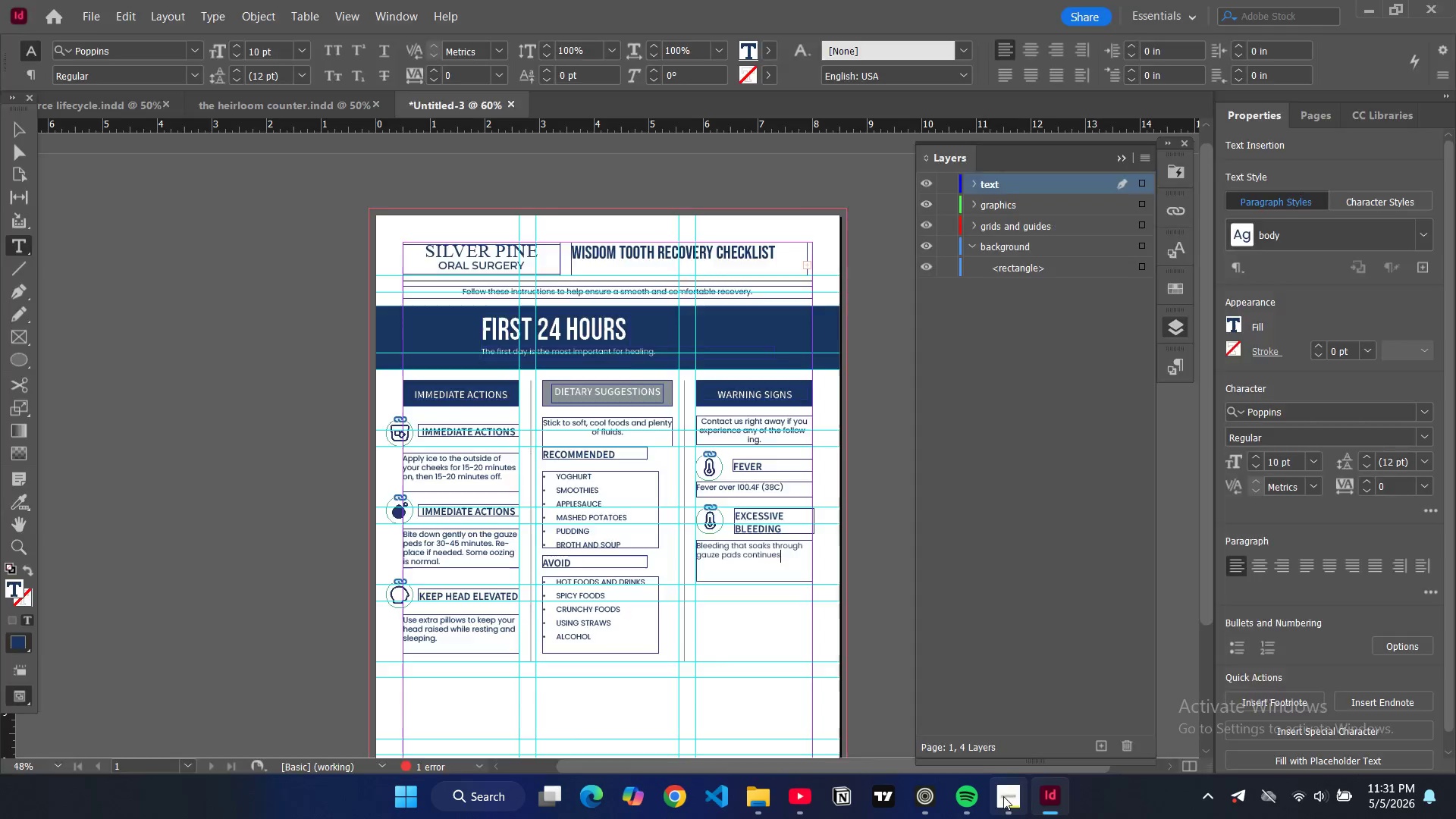 
left_click([1003, 796])